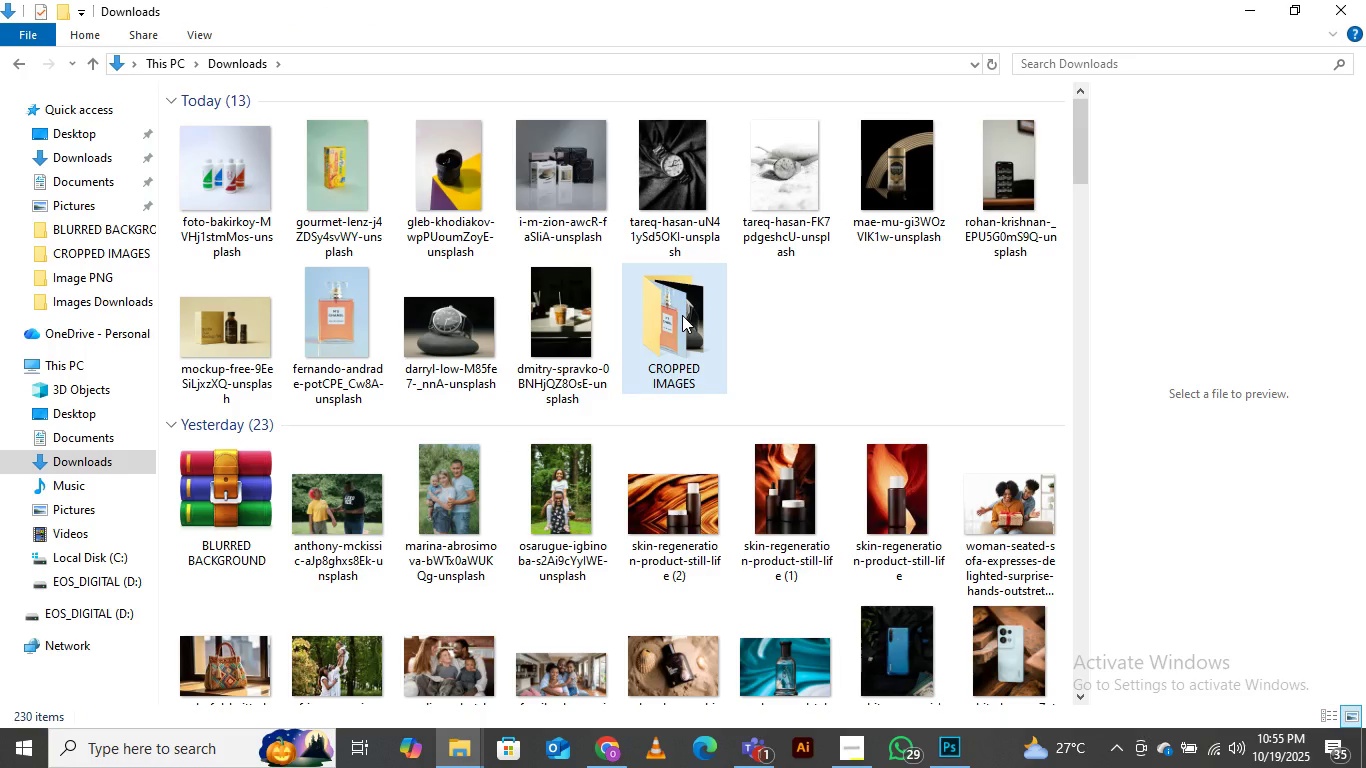 
right_click([682, 315])
 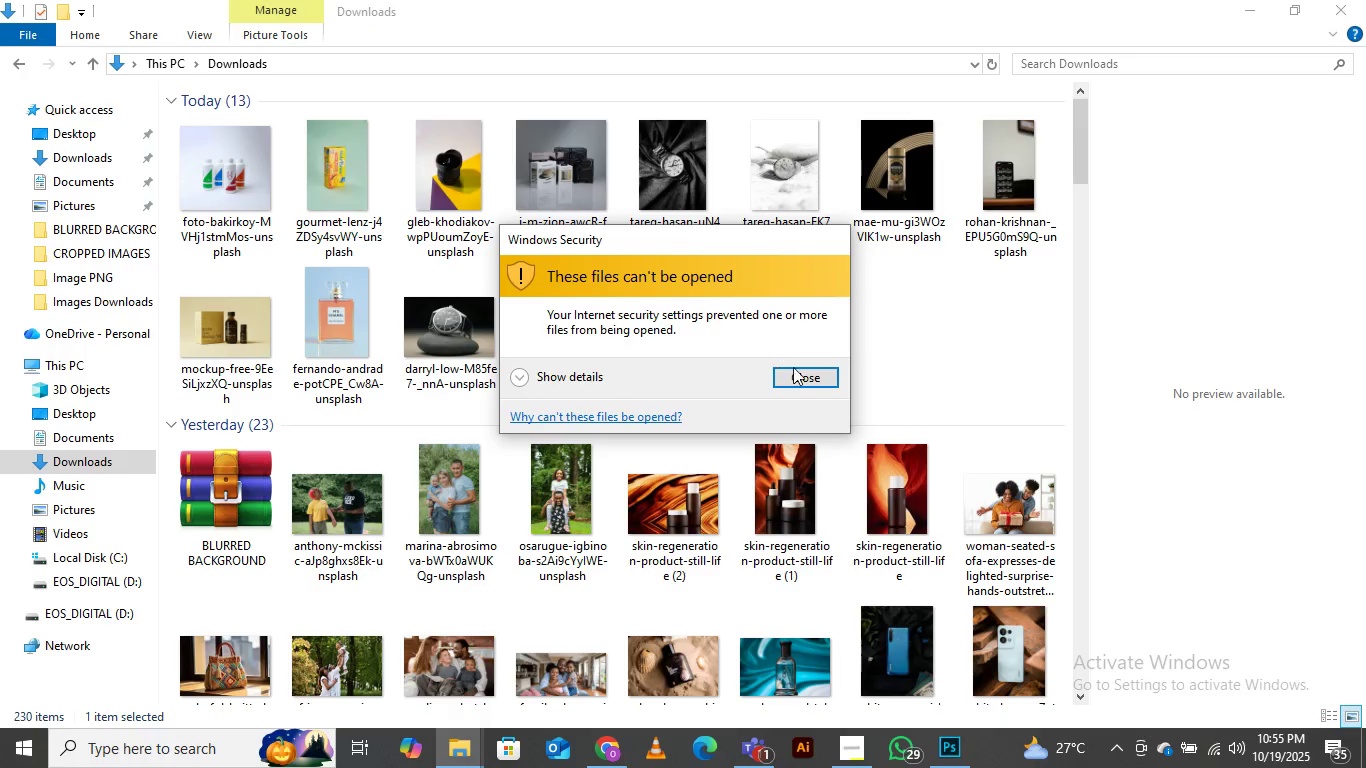 
left_click([801, 378])
 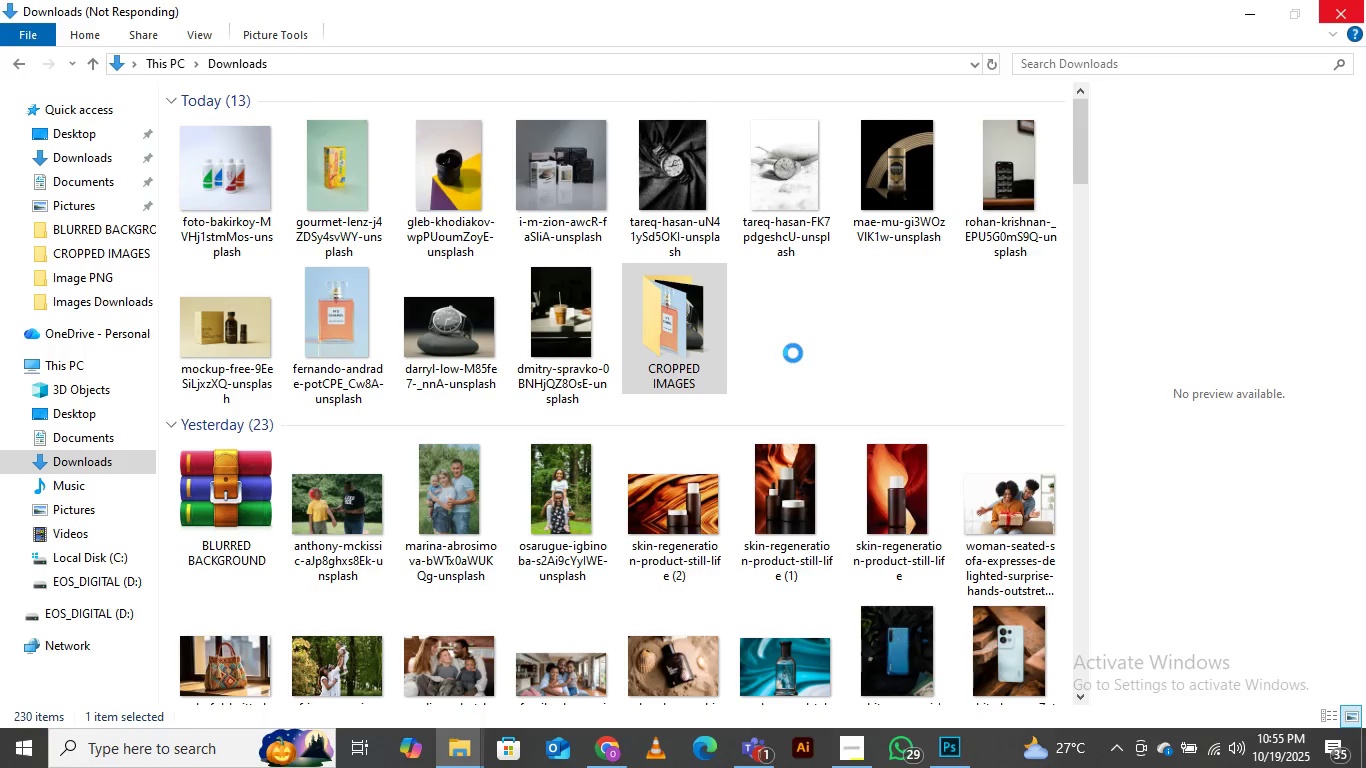 
wait(10.46)
 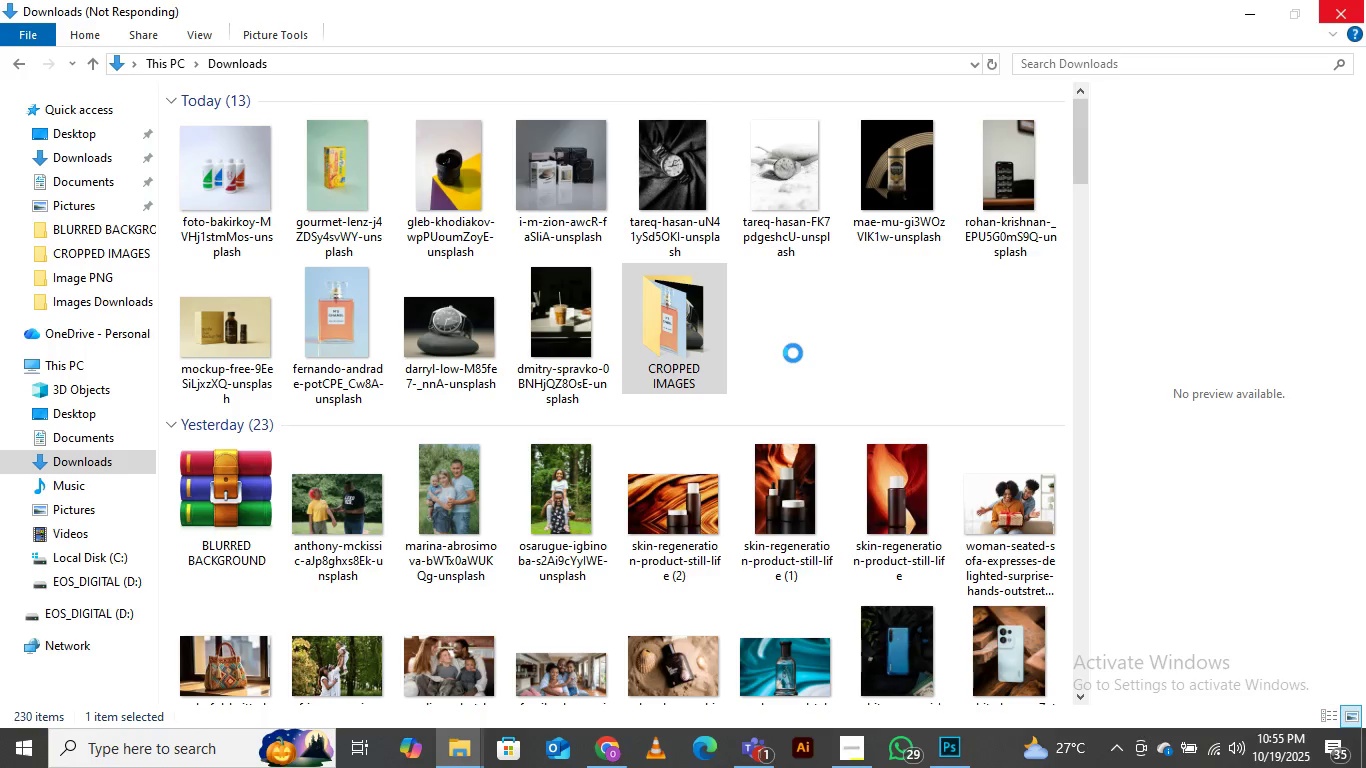 
left_click([798, 370])
 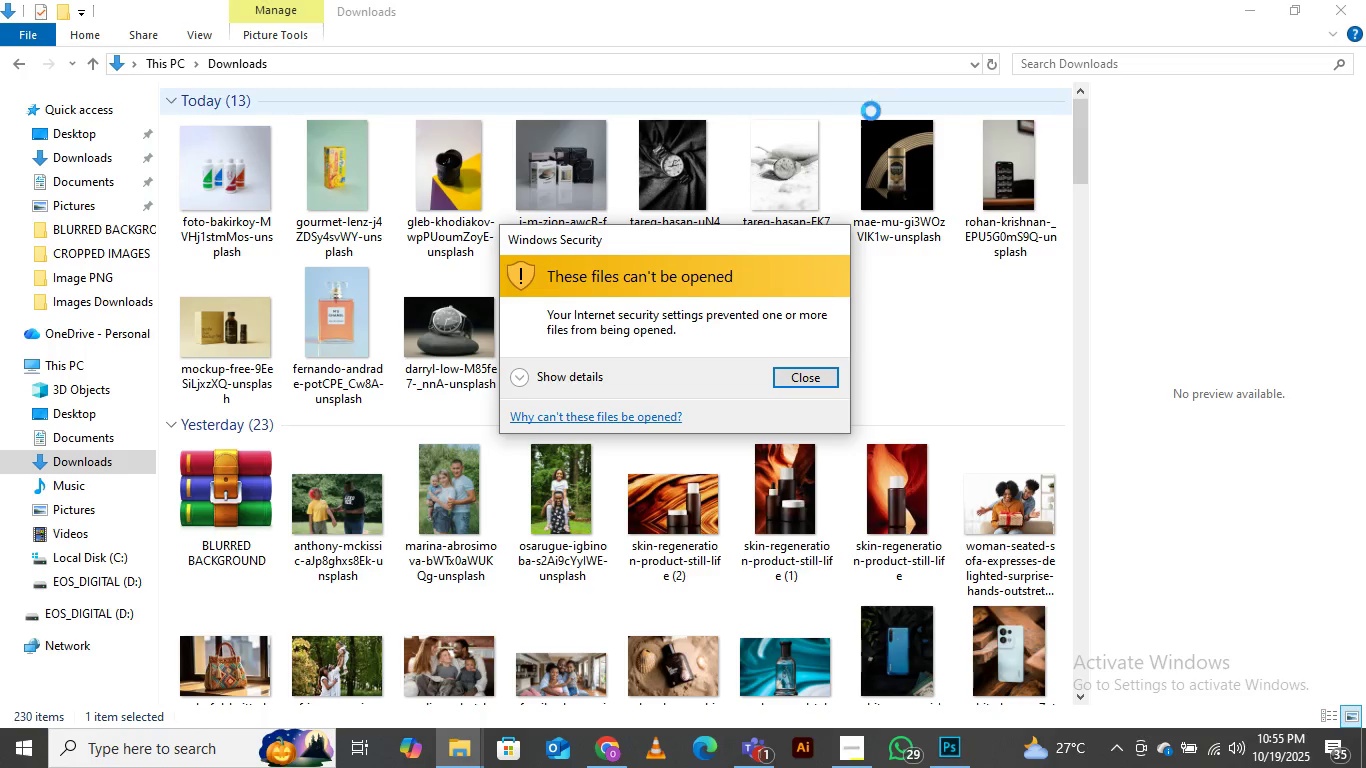 
wait(6.93)
 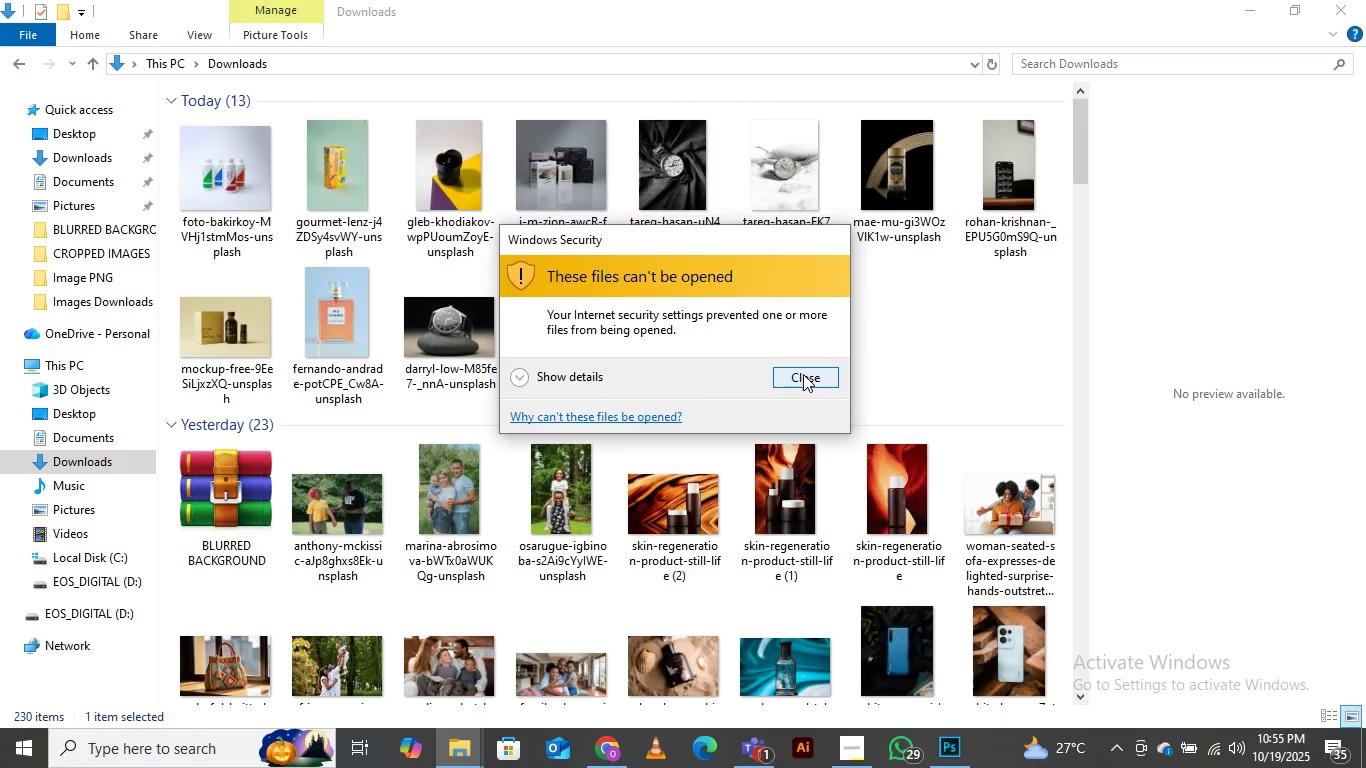 
left_click([789, 374])
 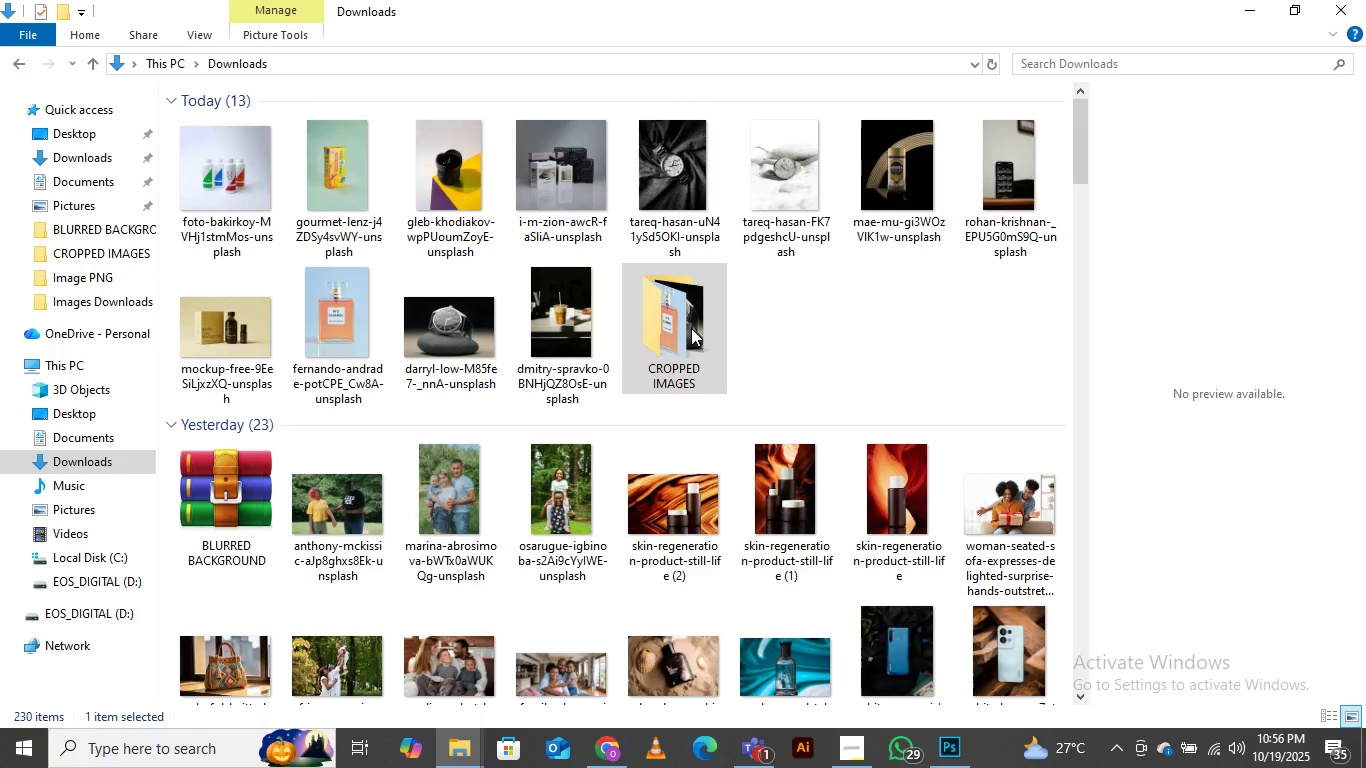 
wait(14.09)
 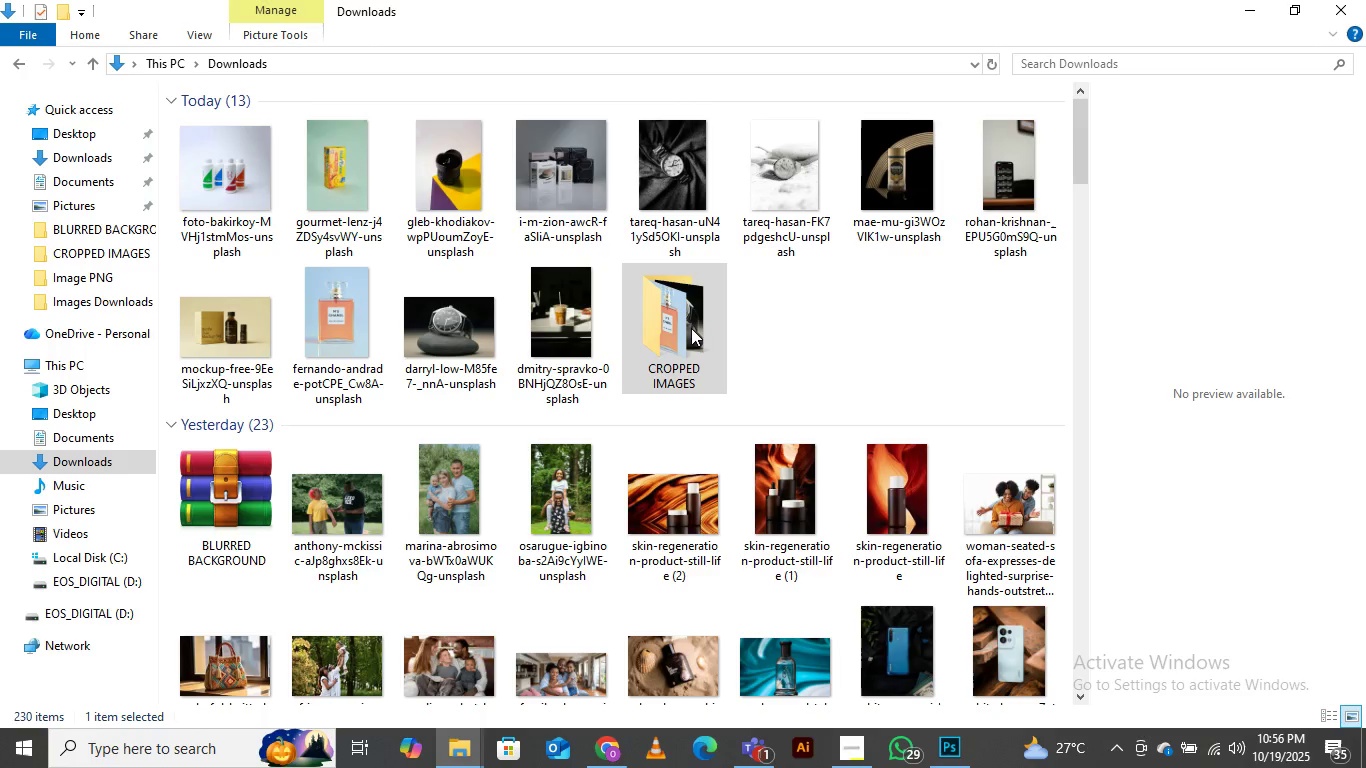 
left_click([784, 469])
 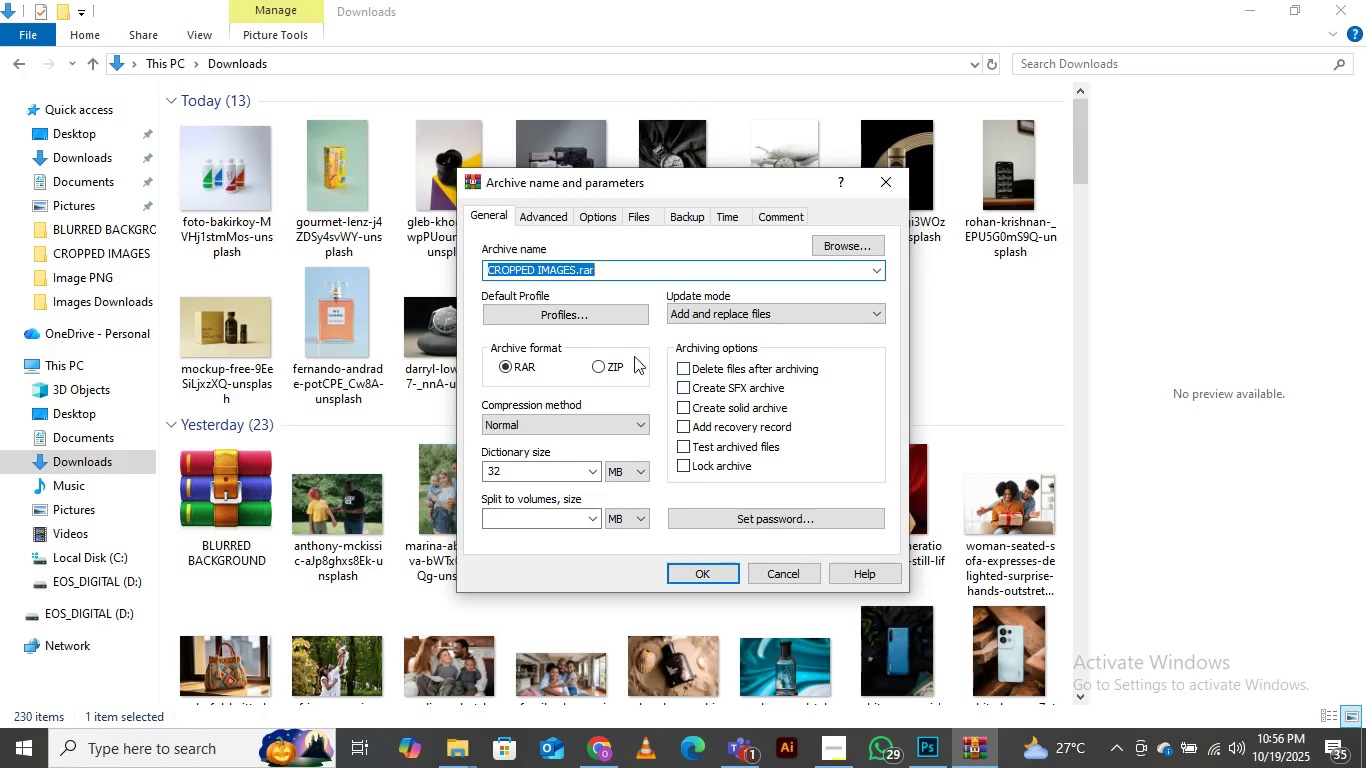 
left_click([600, 361])
 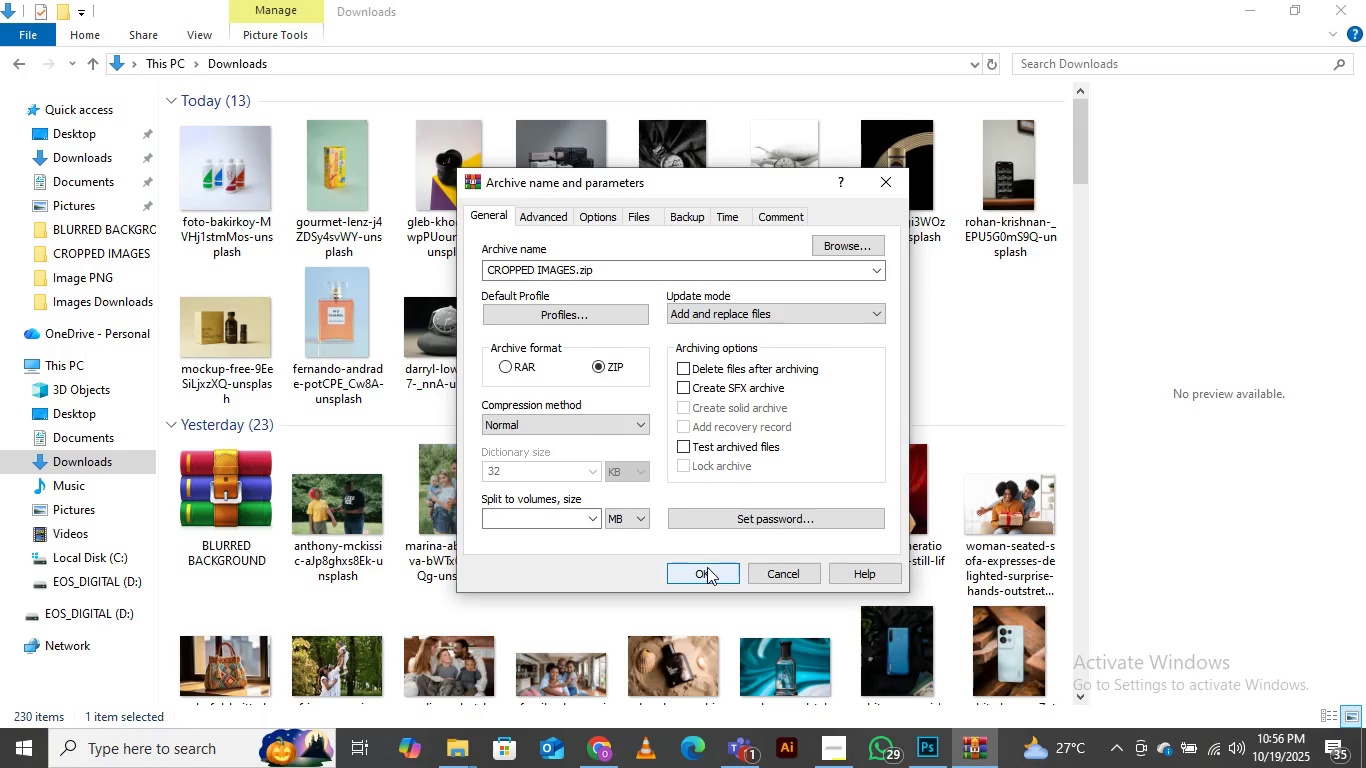 
left_click([707, 567])
 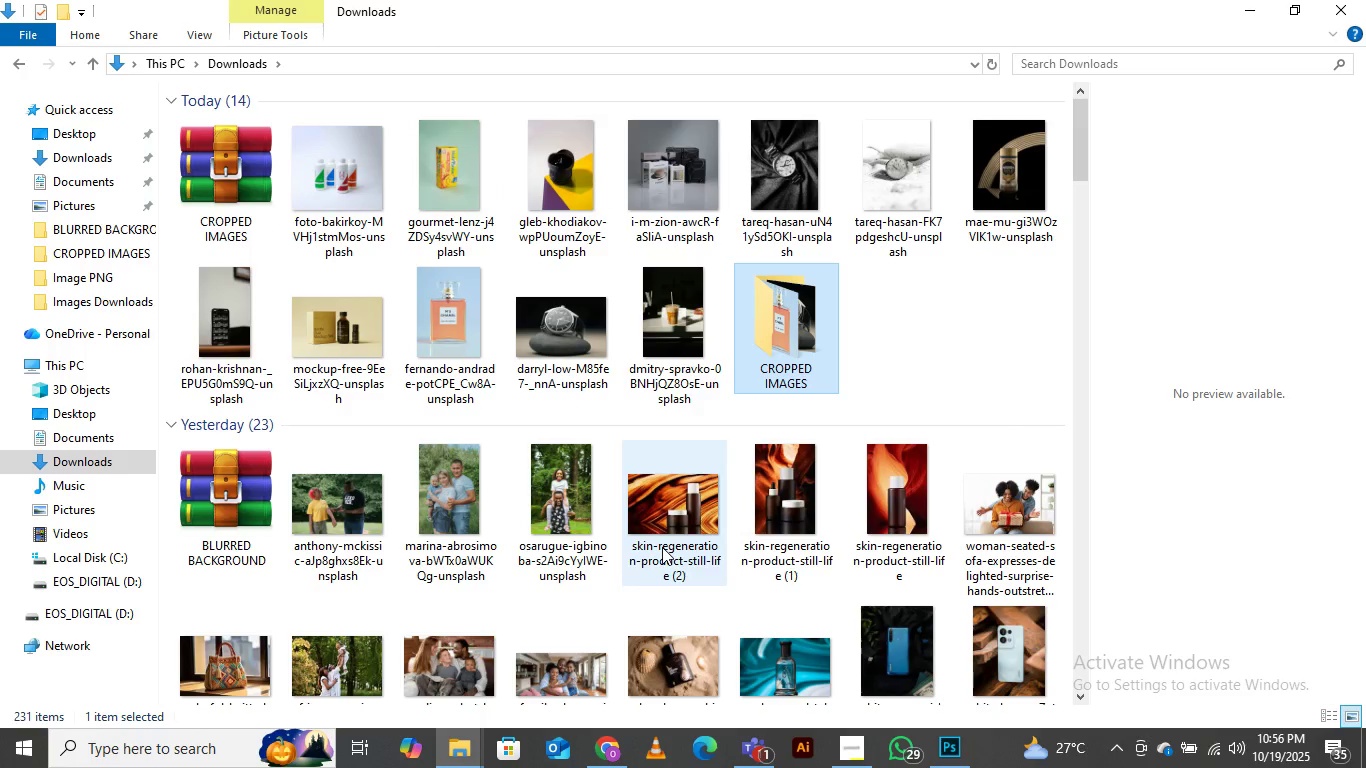 
mouse_move([723, 575])
 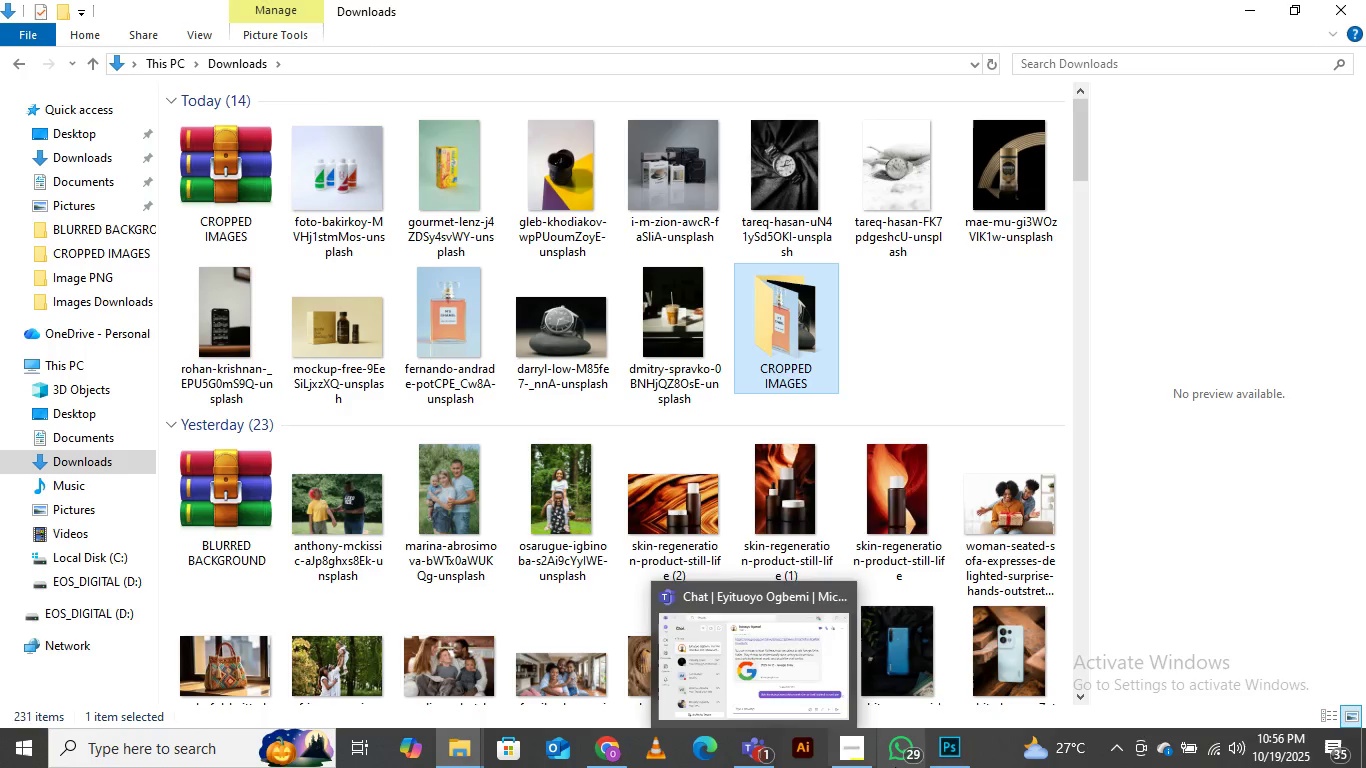 
left_click([838, 758])